 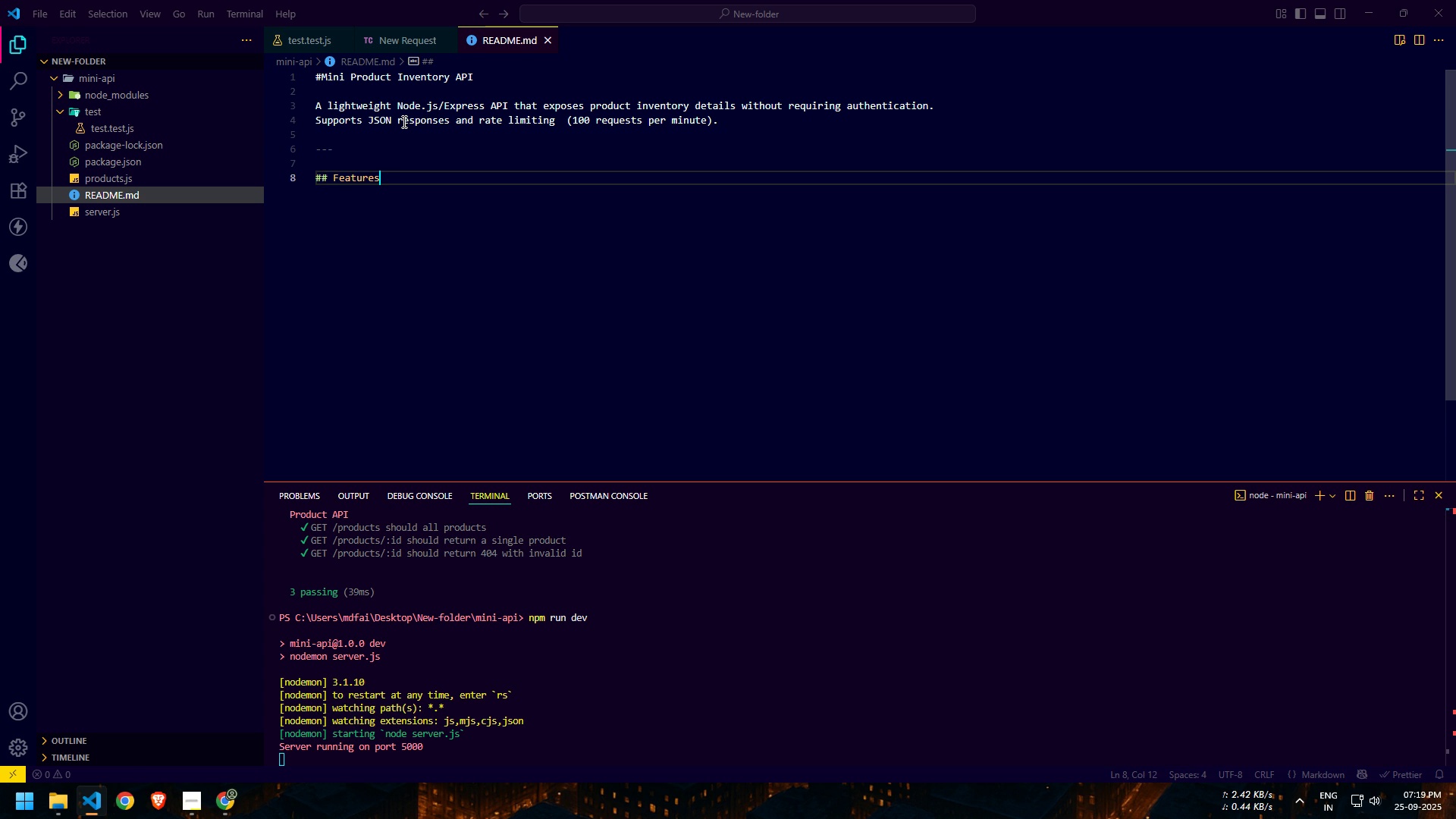 
key(Control+ControlLeft)
 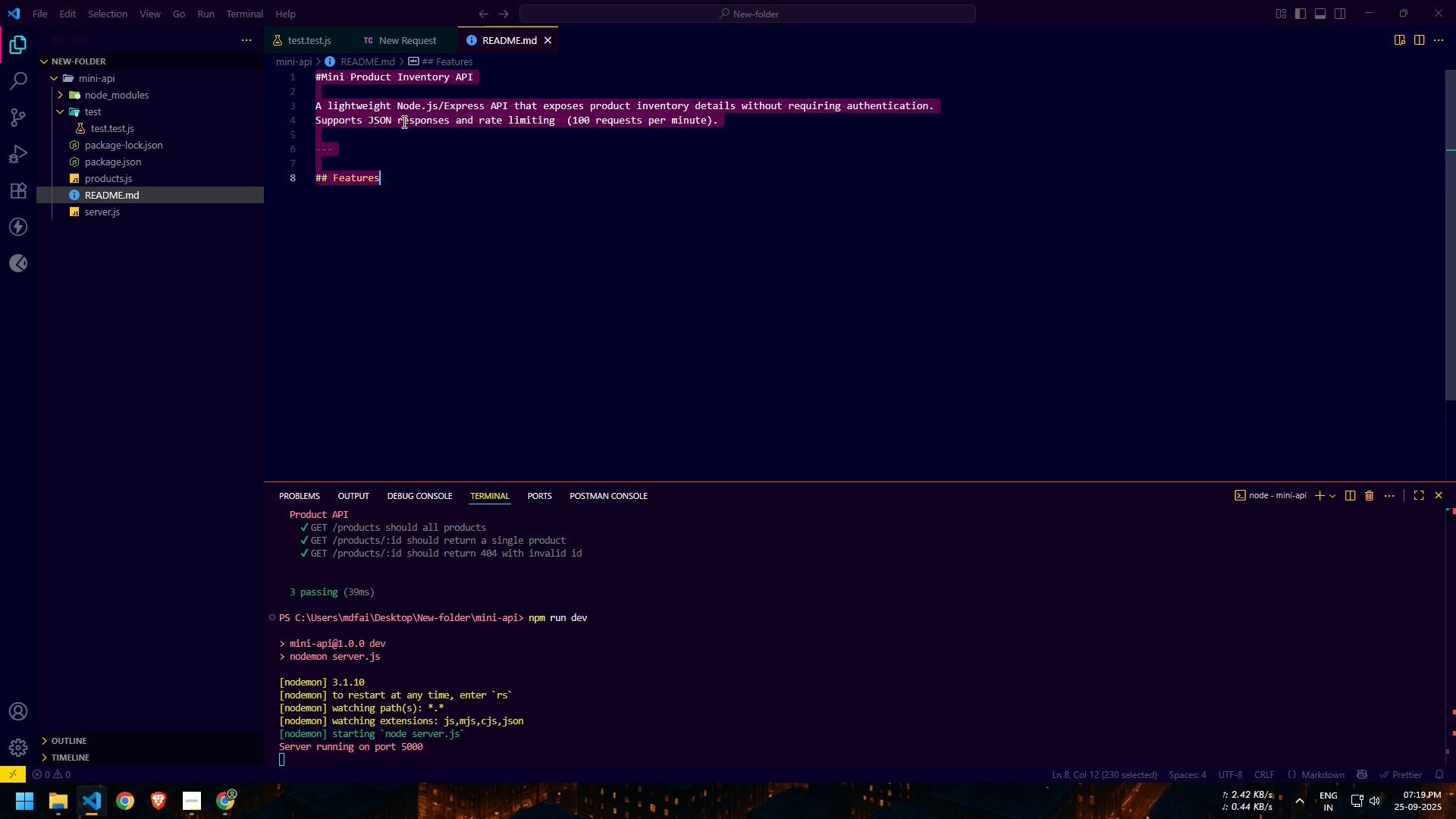 
key(Control+A)
 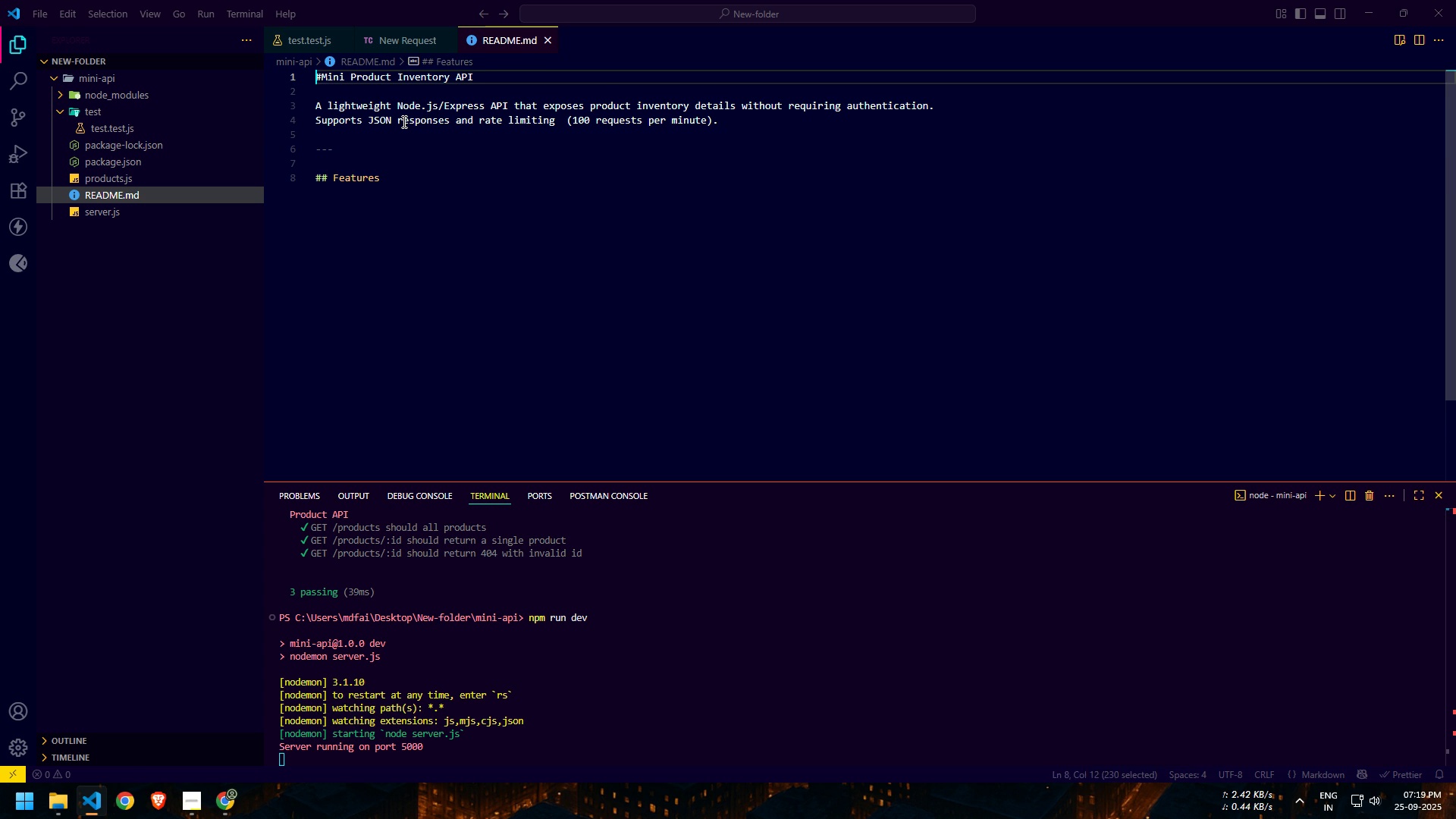 
key(ArrowLeft)
 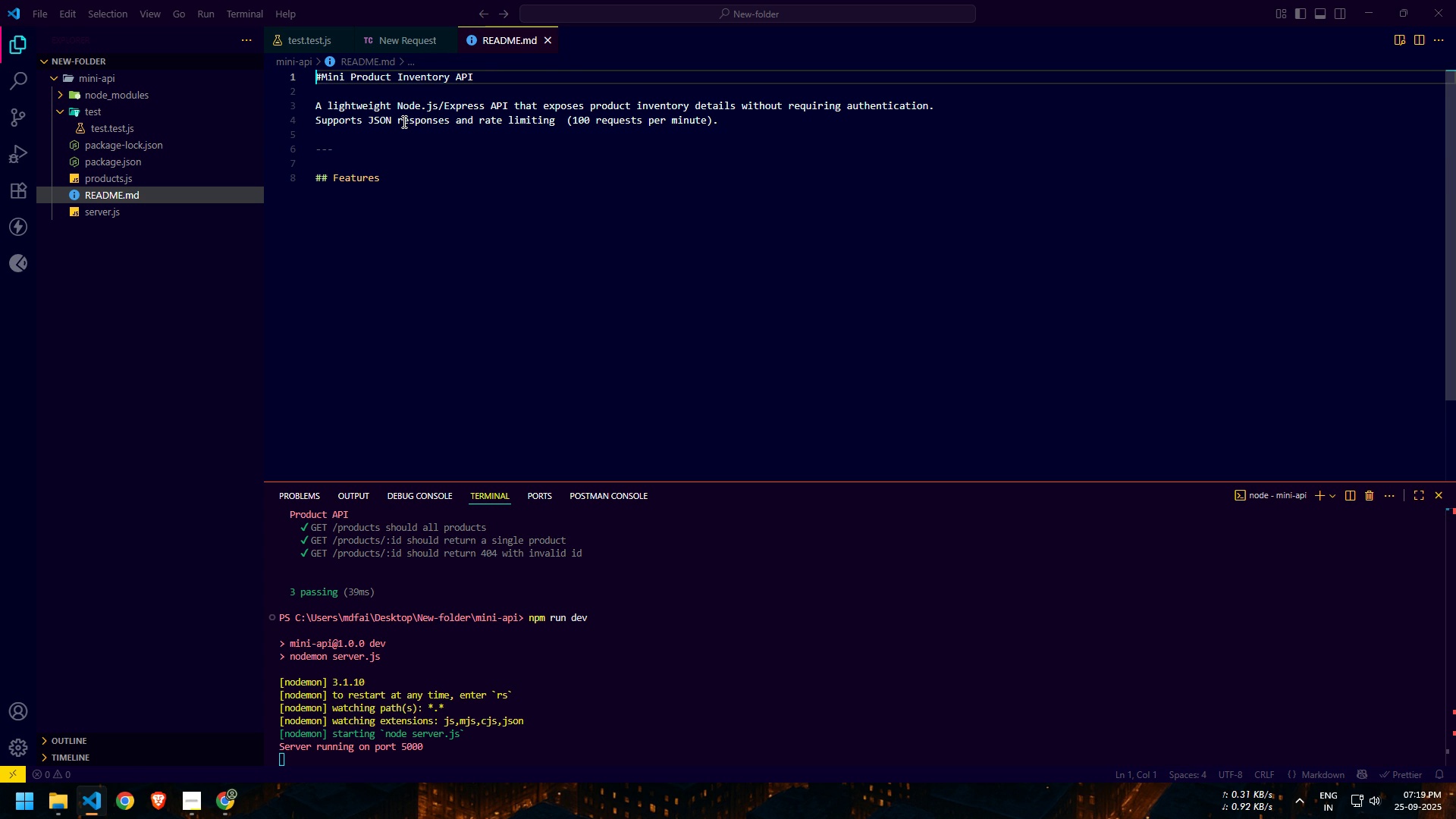 
key(ArrowRight)
 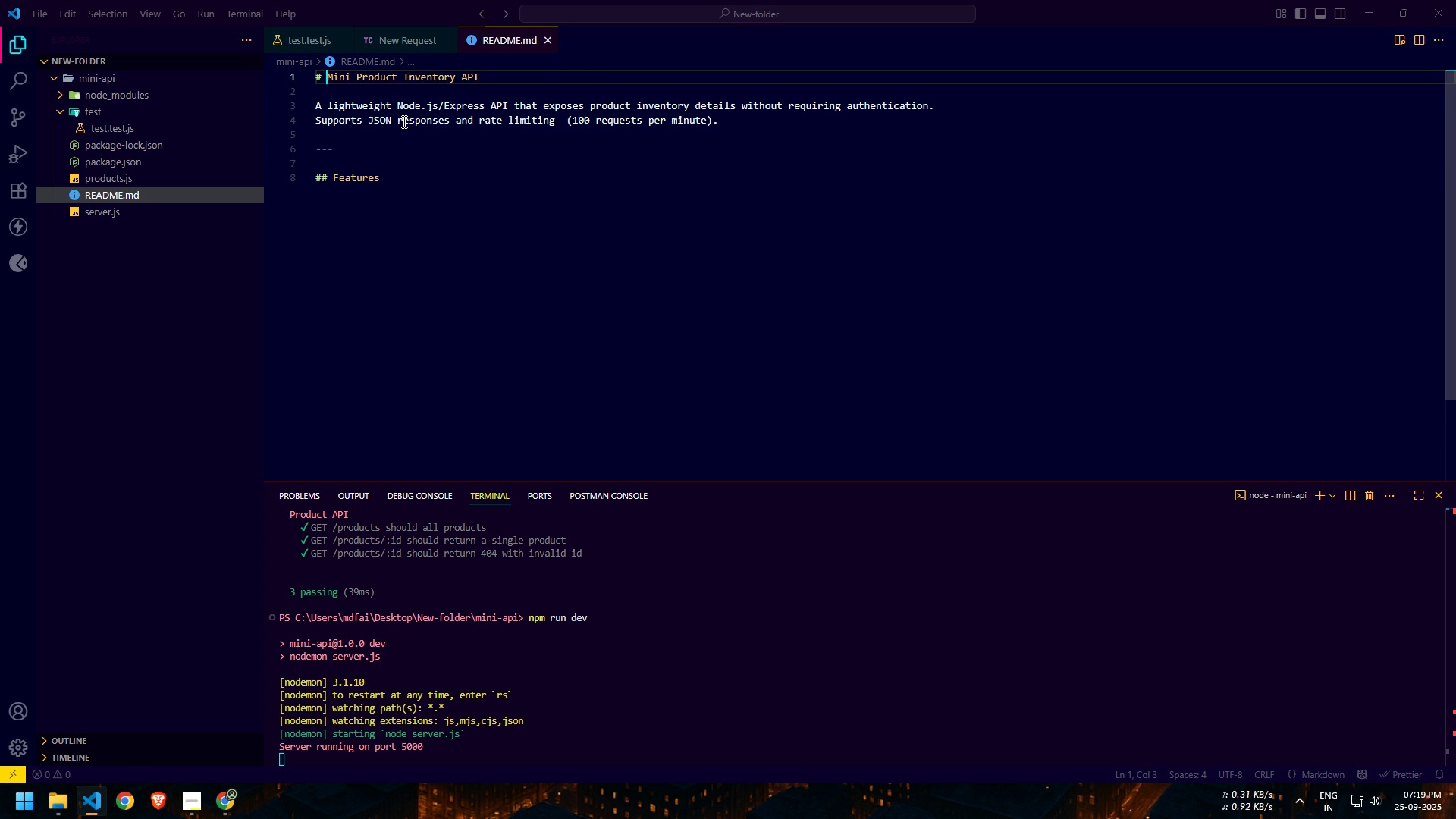 
key(Space)
 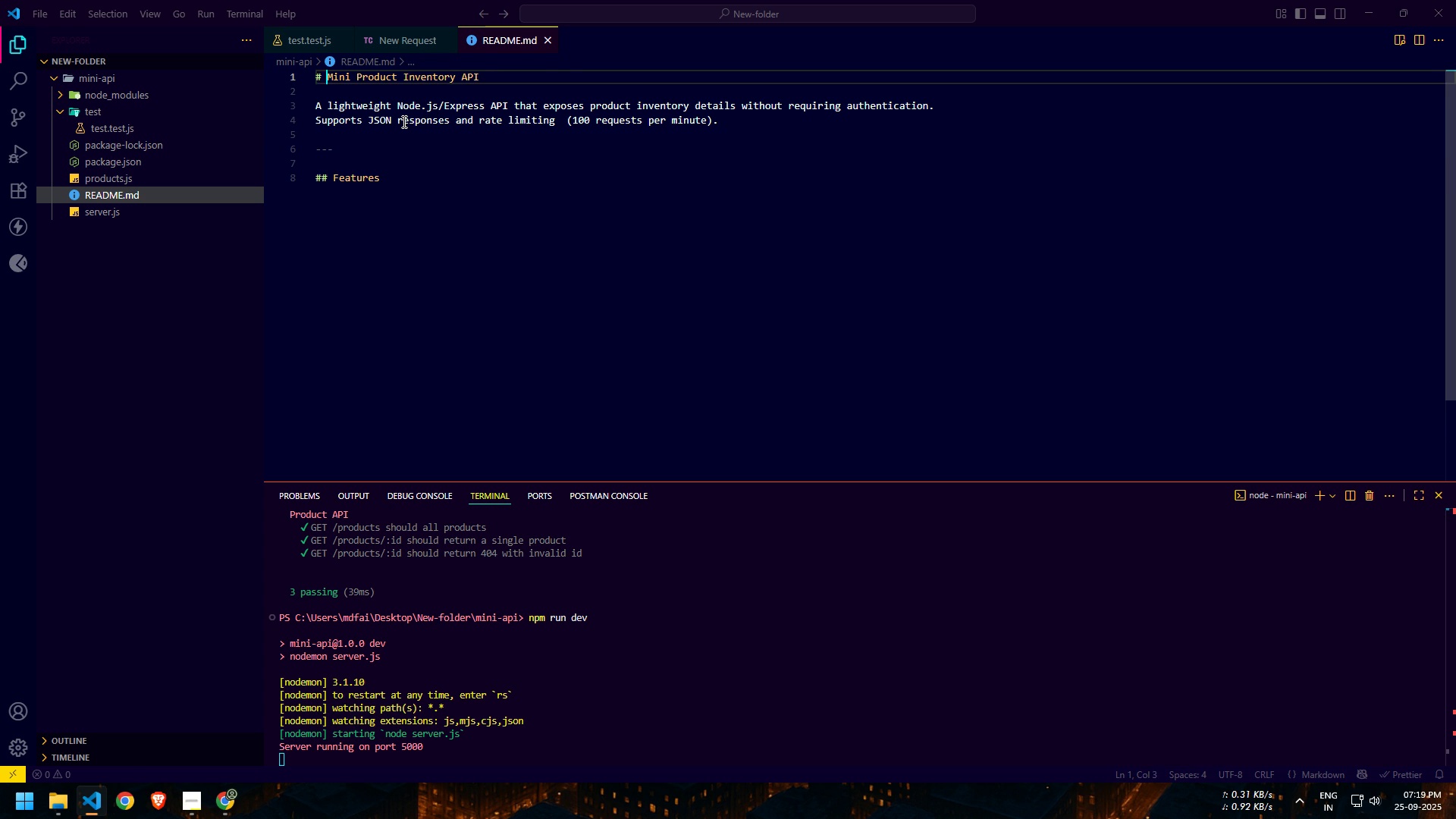 
key(Control+ControlLeft)
 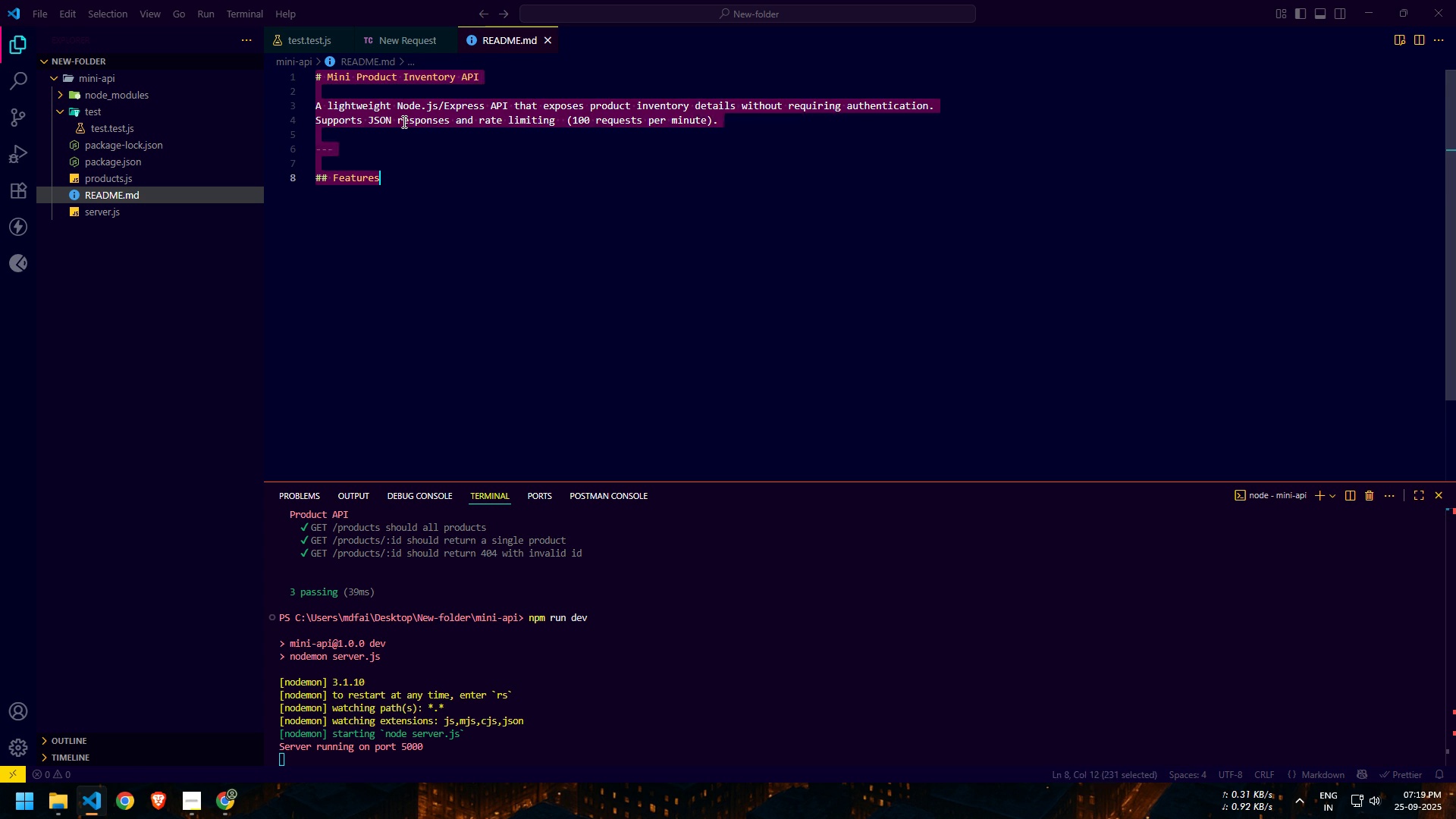 
key(Control+A)
 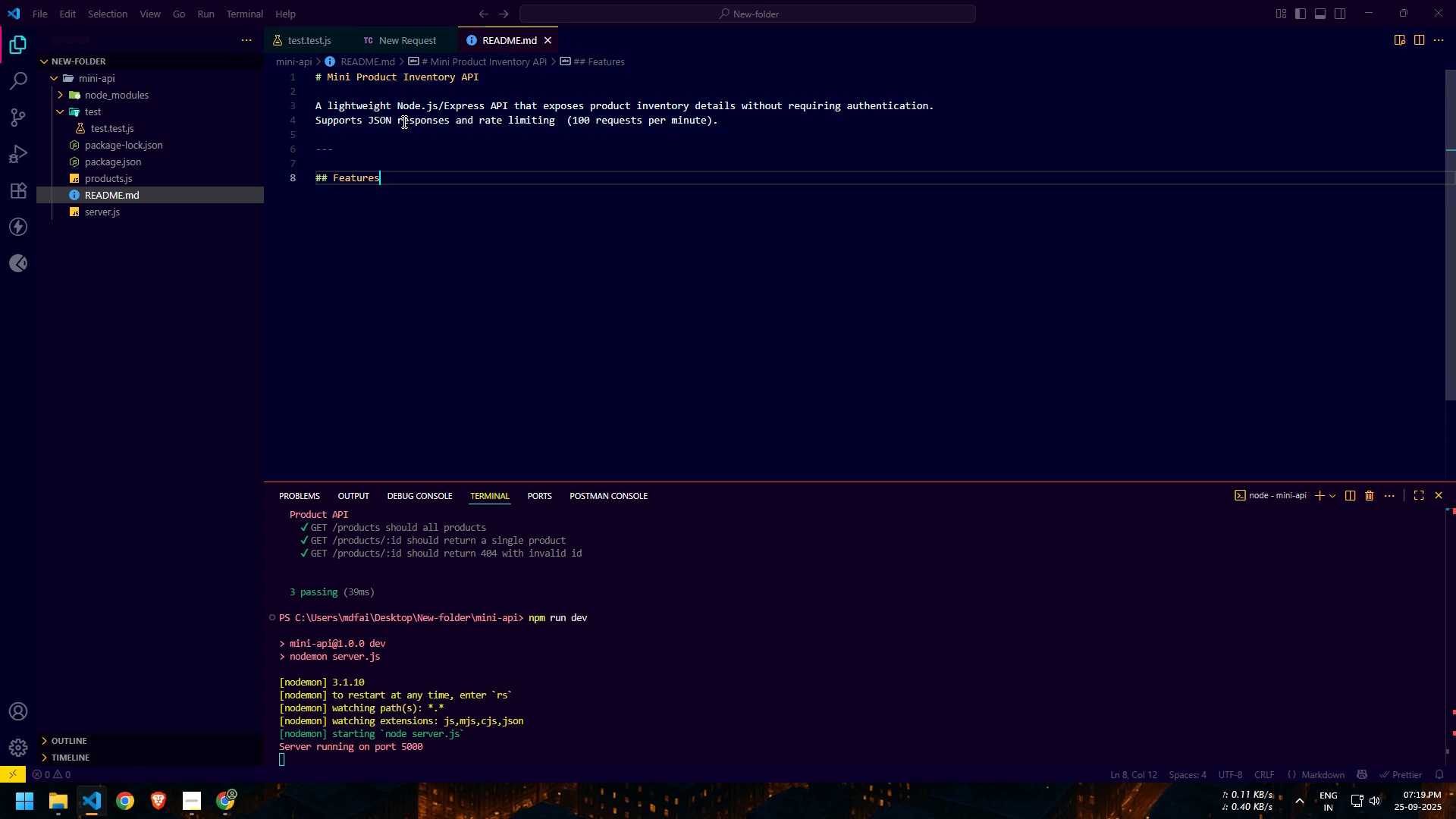 
key(ArrowRight)
 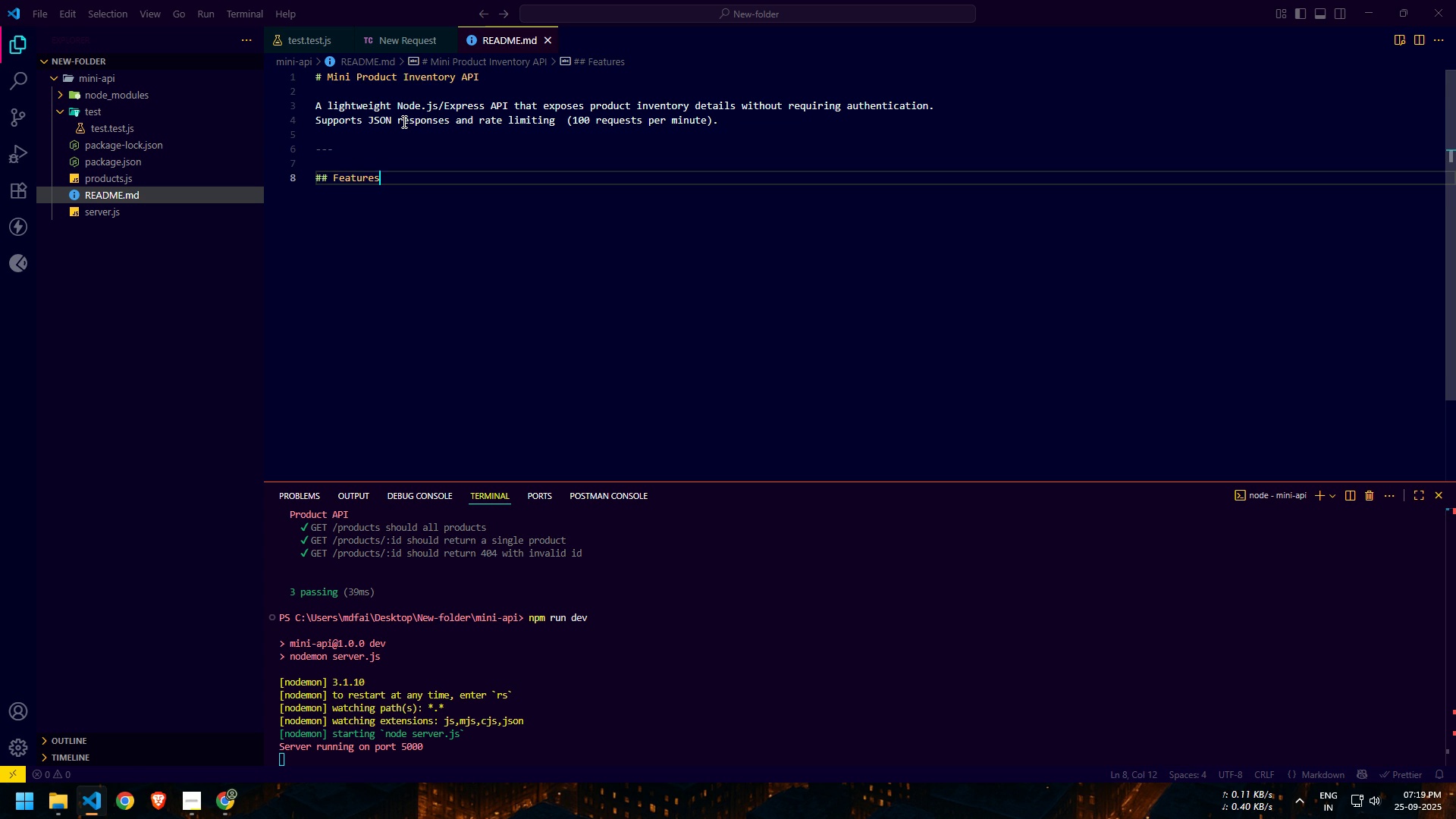 
key(Enter)
 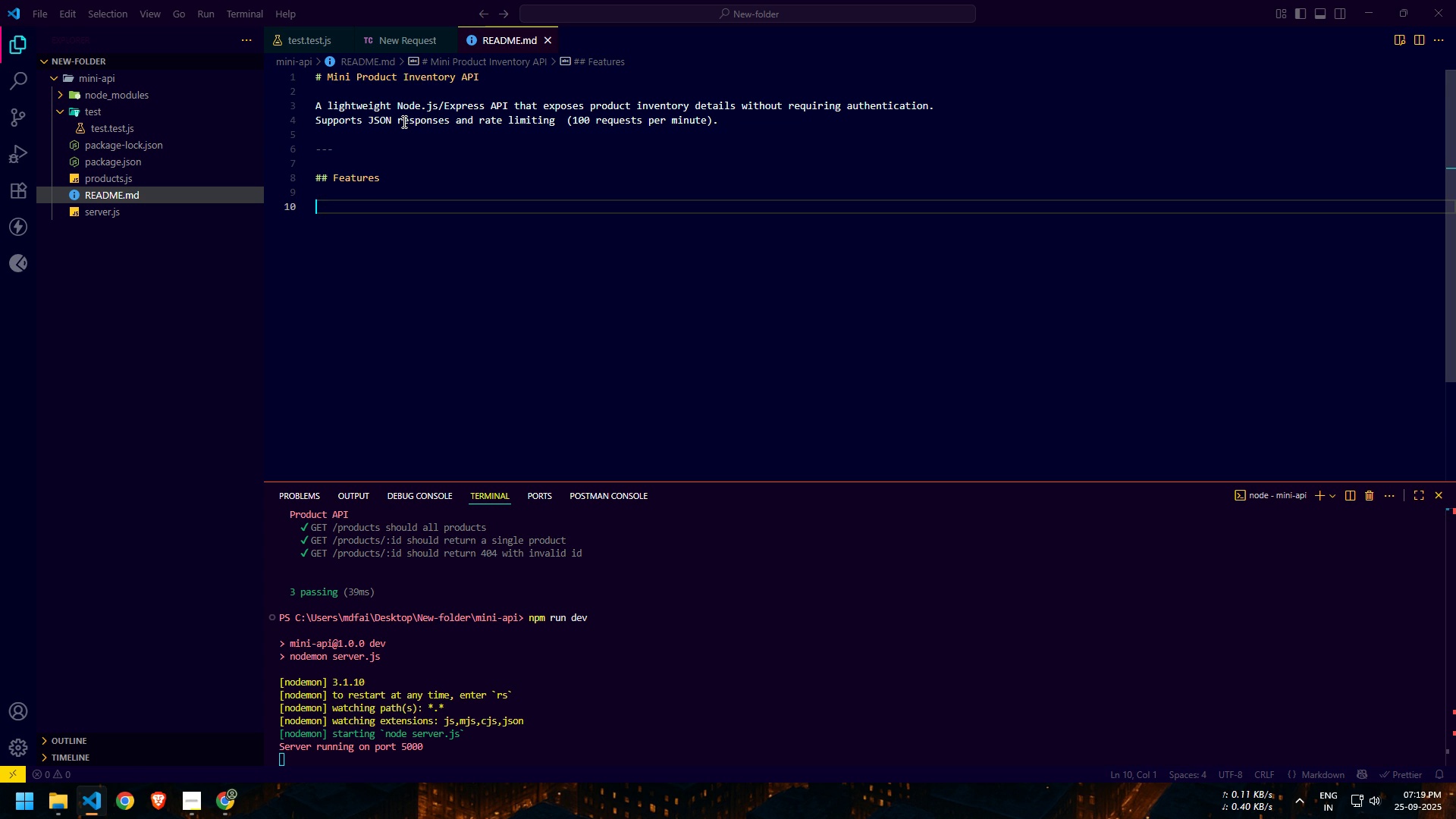 
key(Enter)
 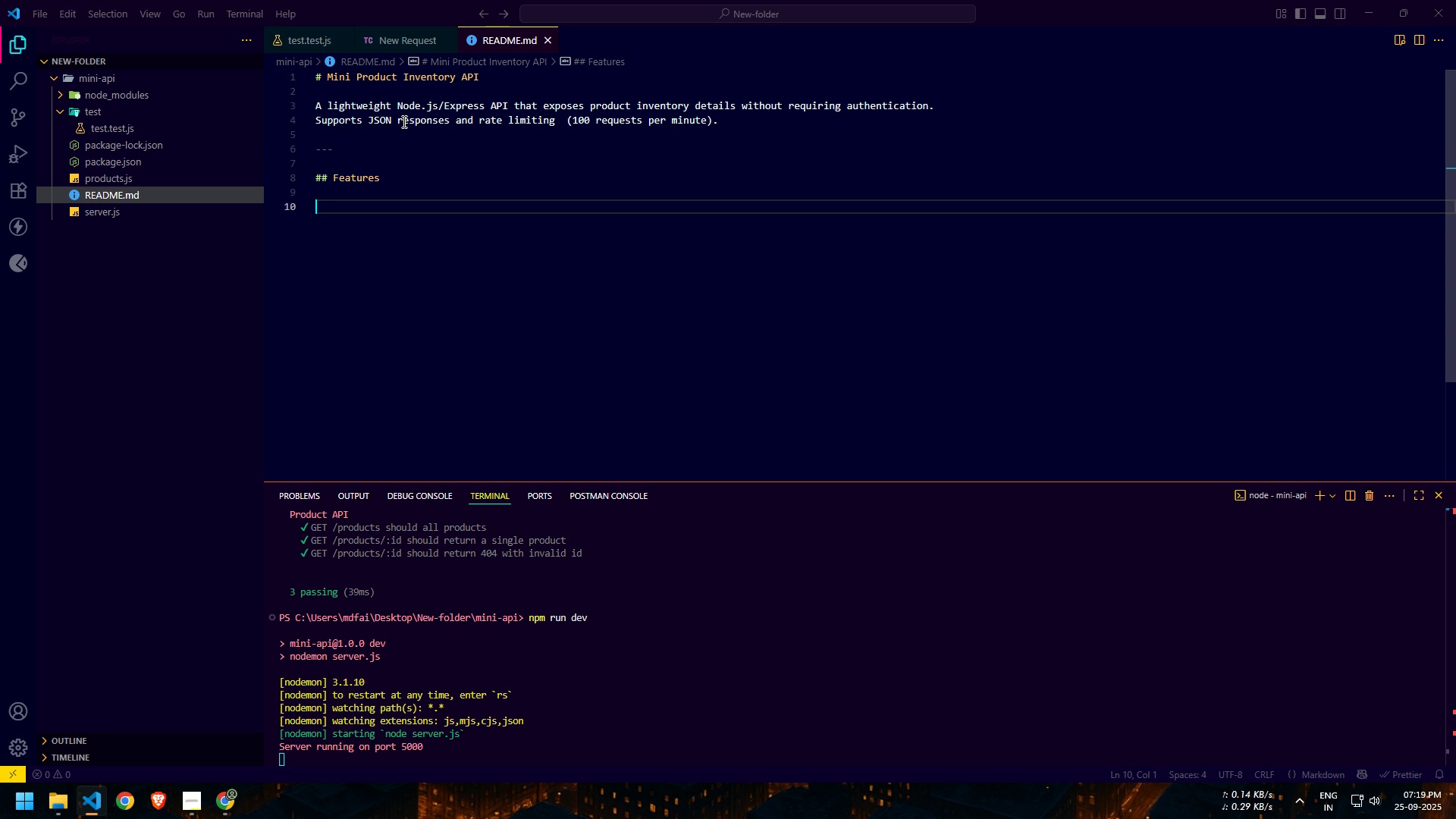 
wait(7.08)
 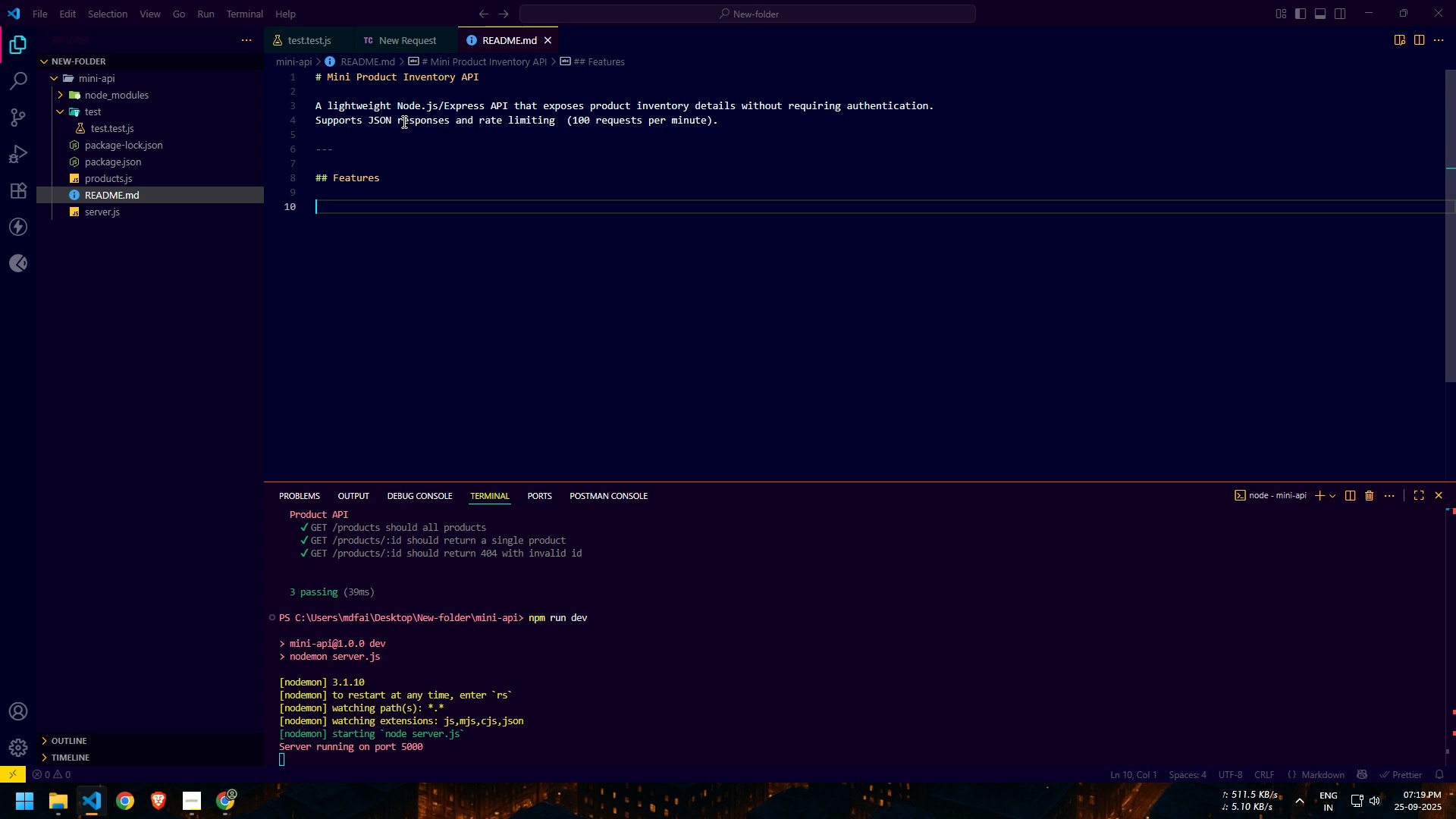 
type(- **GET**)